 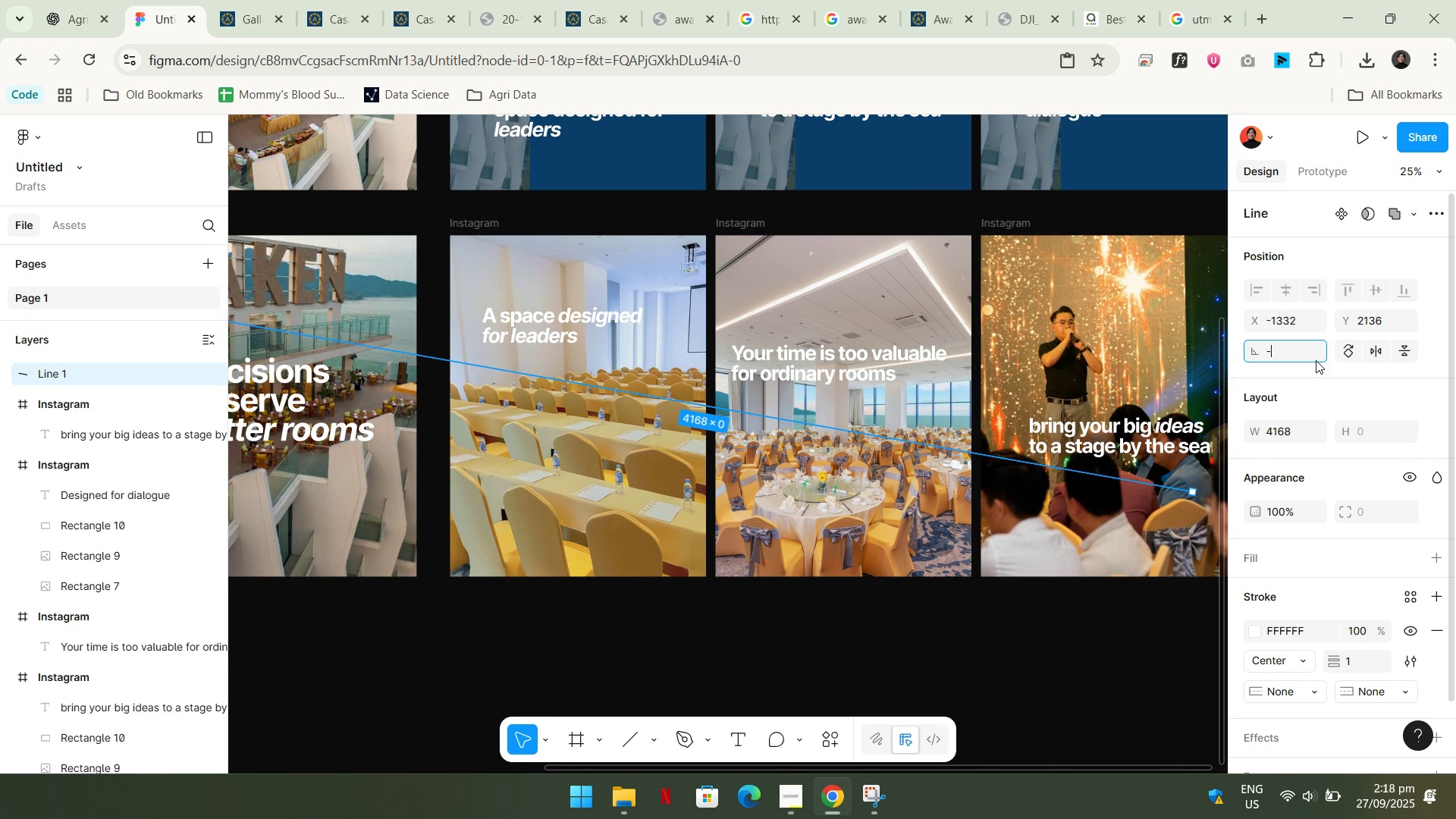 
key(NumpadSubtract)
 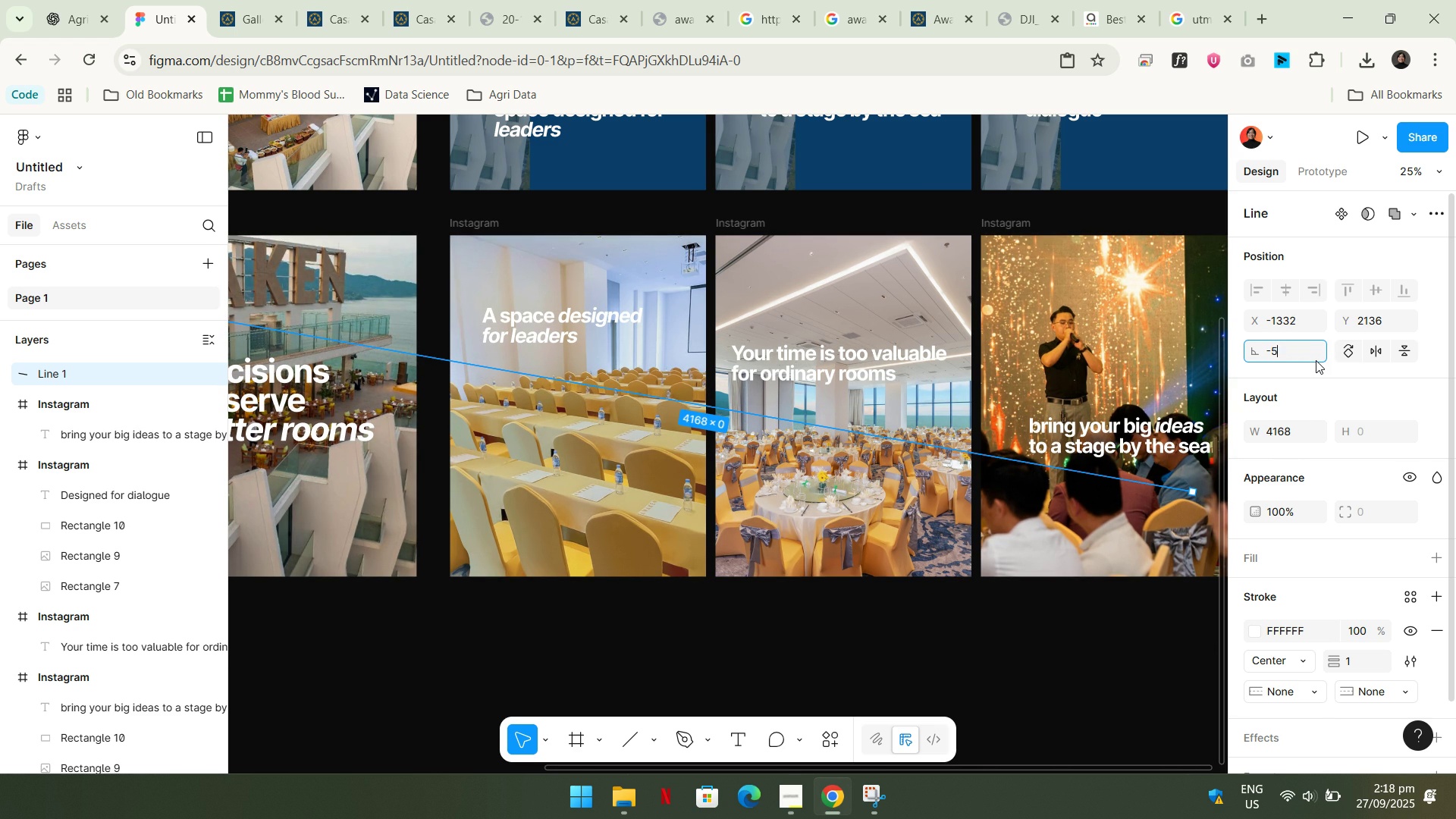 
key(Numpad5)
 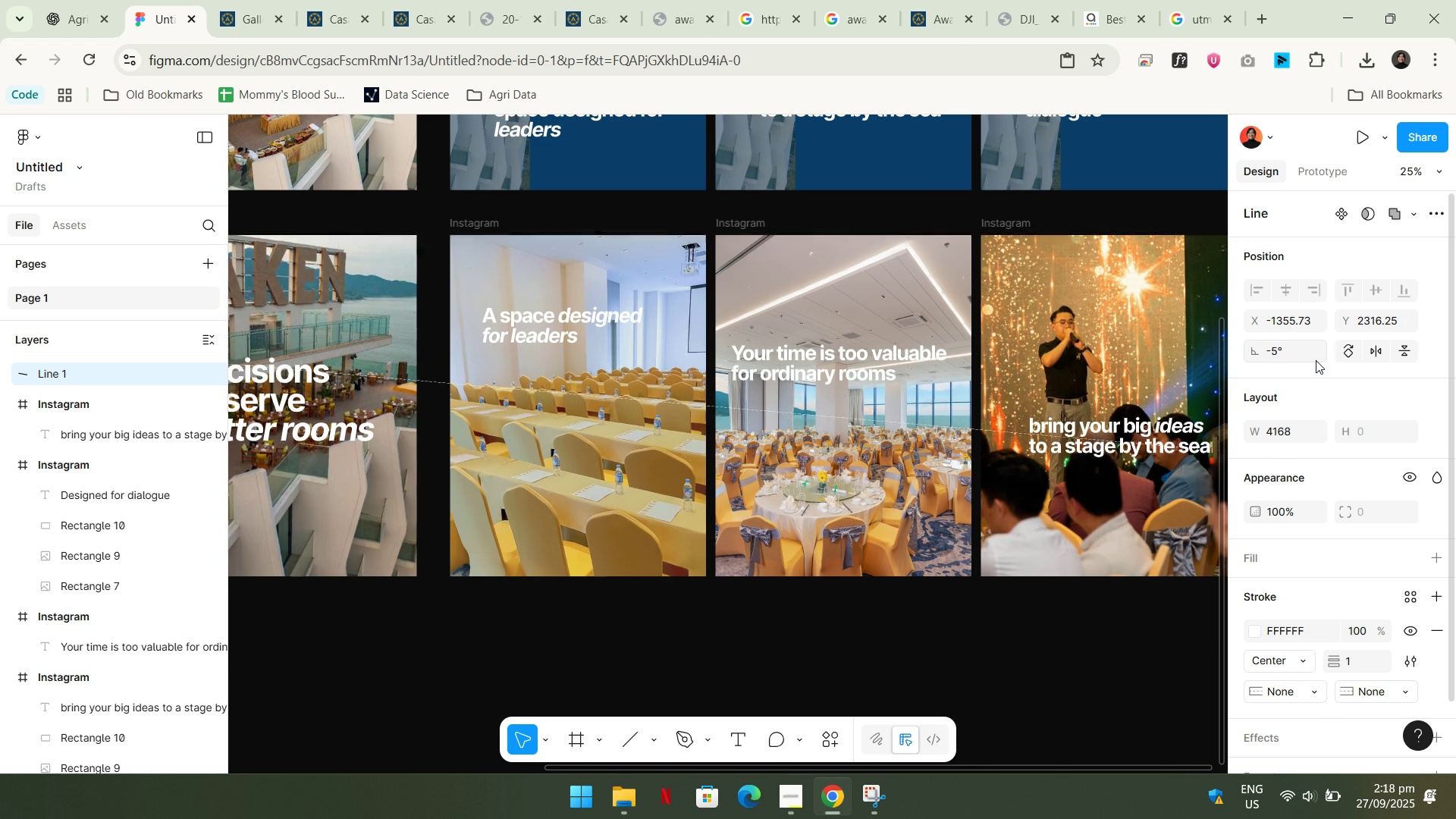 
key(NumpadEnter)
 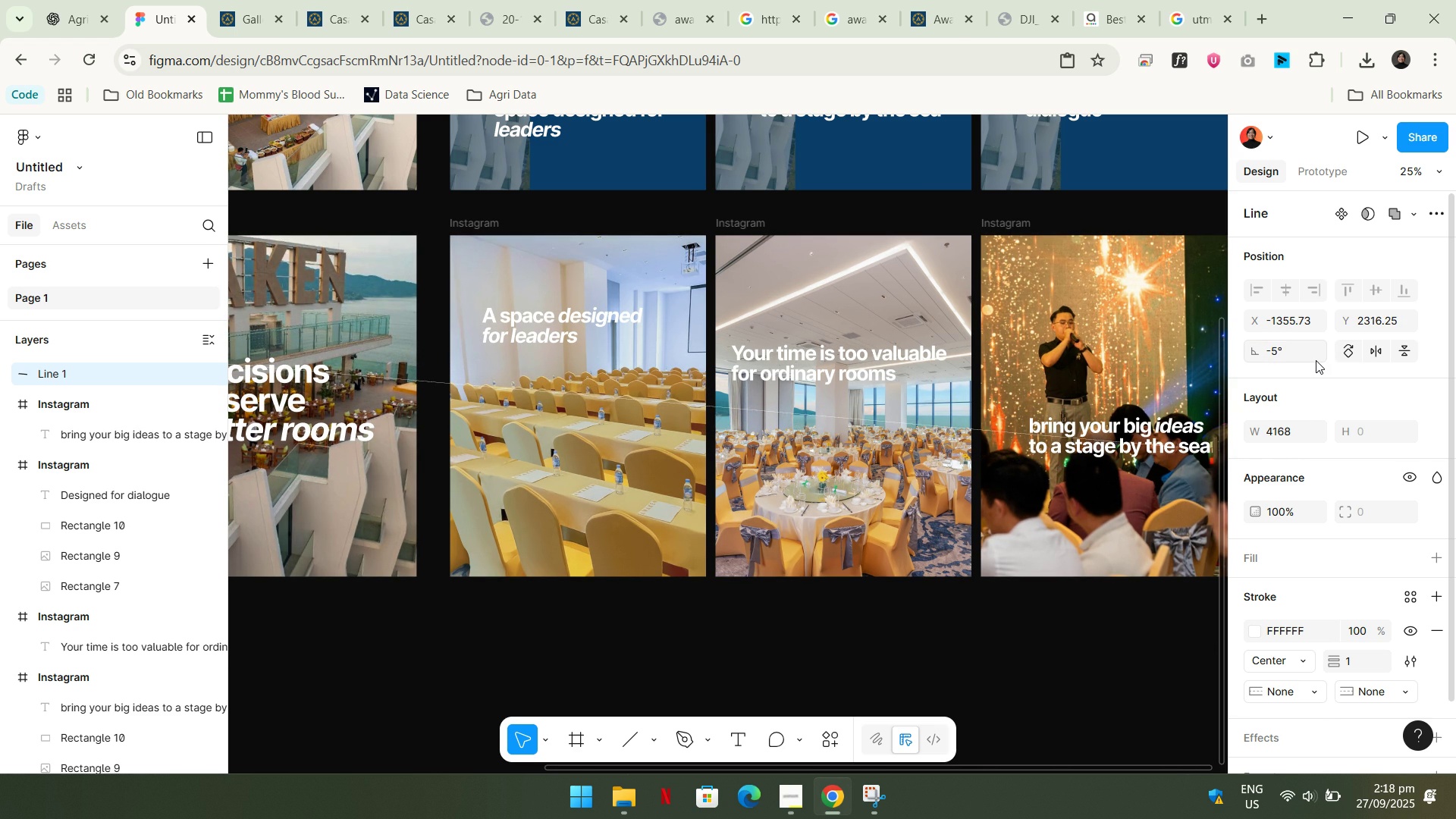 
key(Control+ControlLeft)
 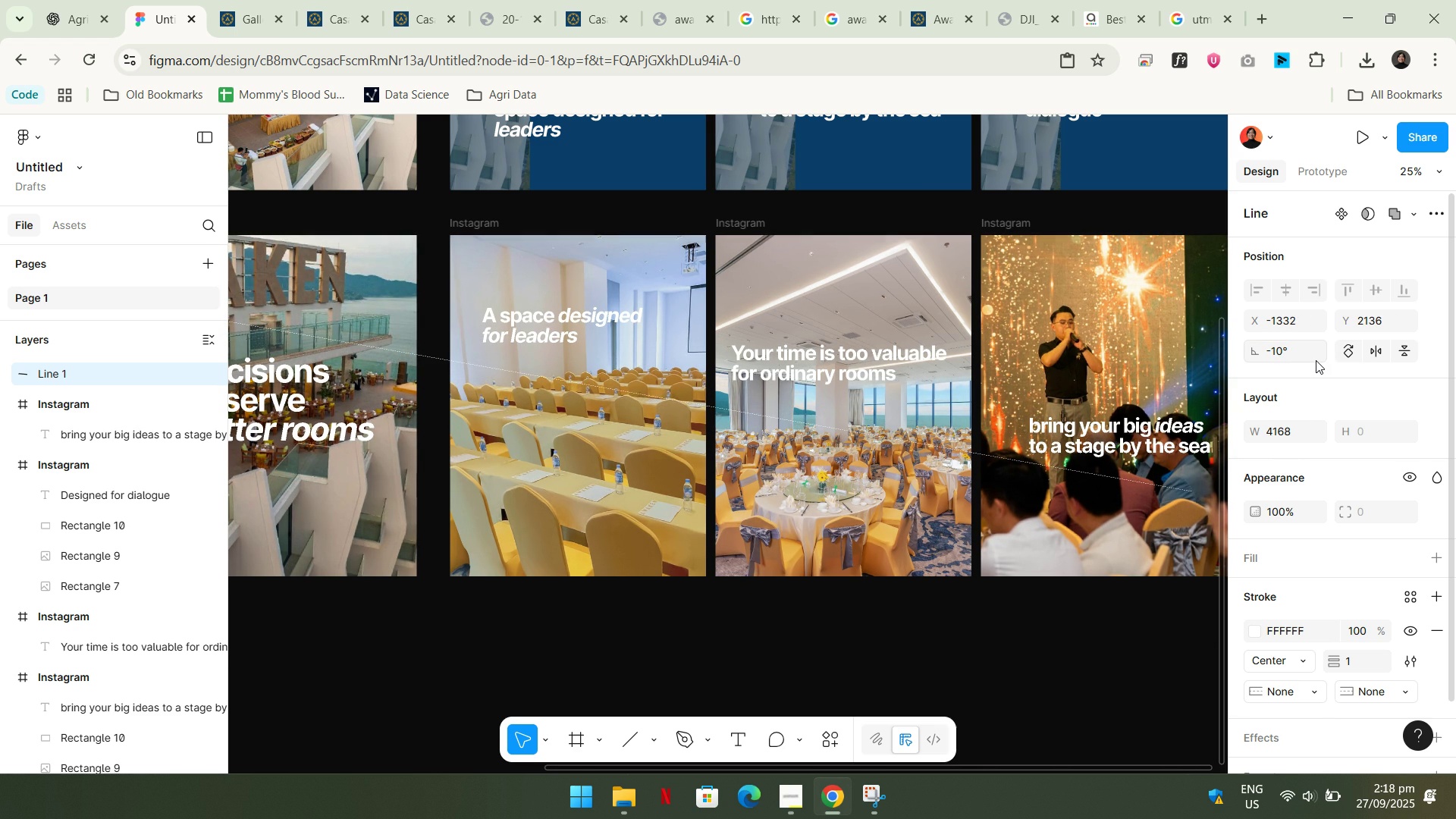 
key(Control+Z)
 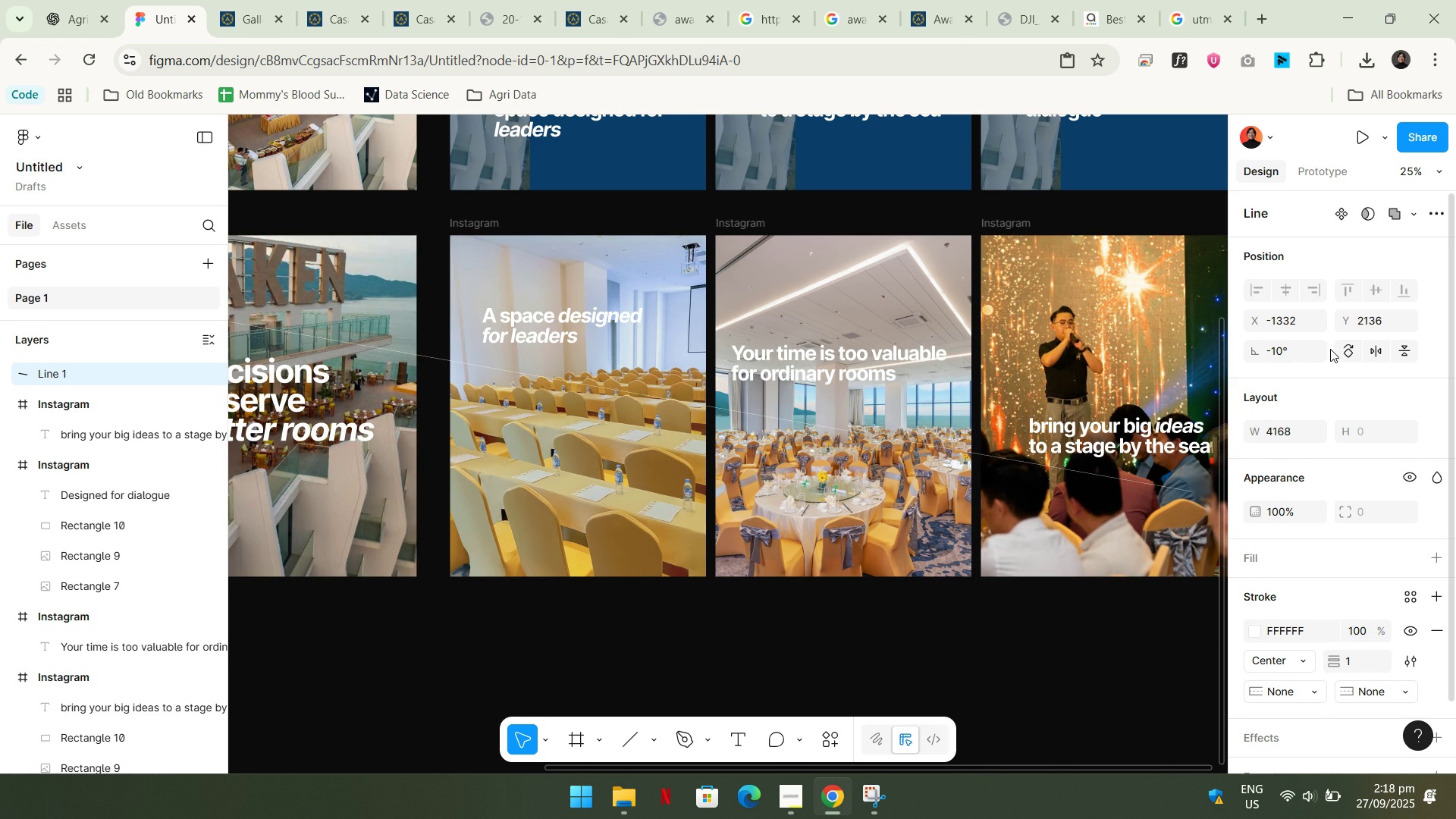 
left_click([1330, 349])
 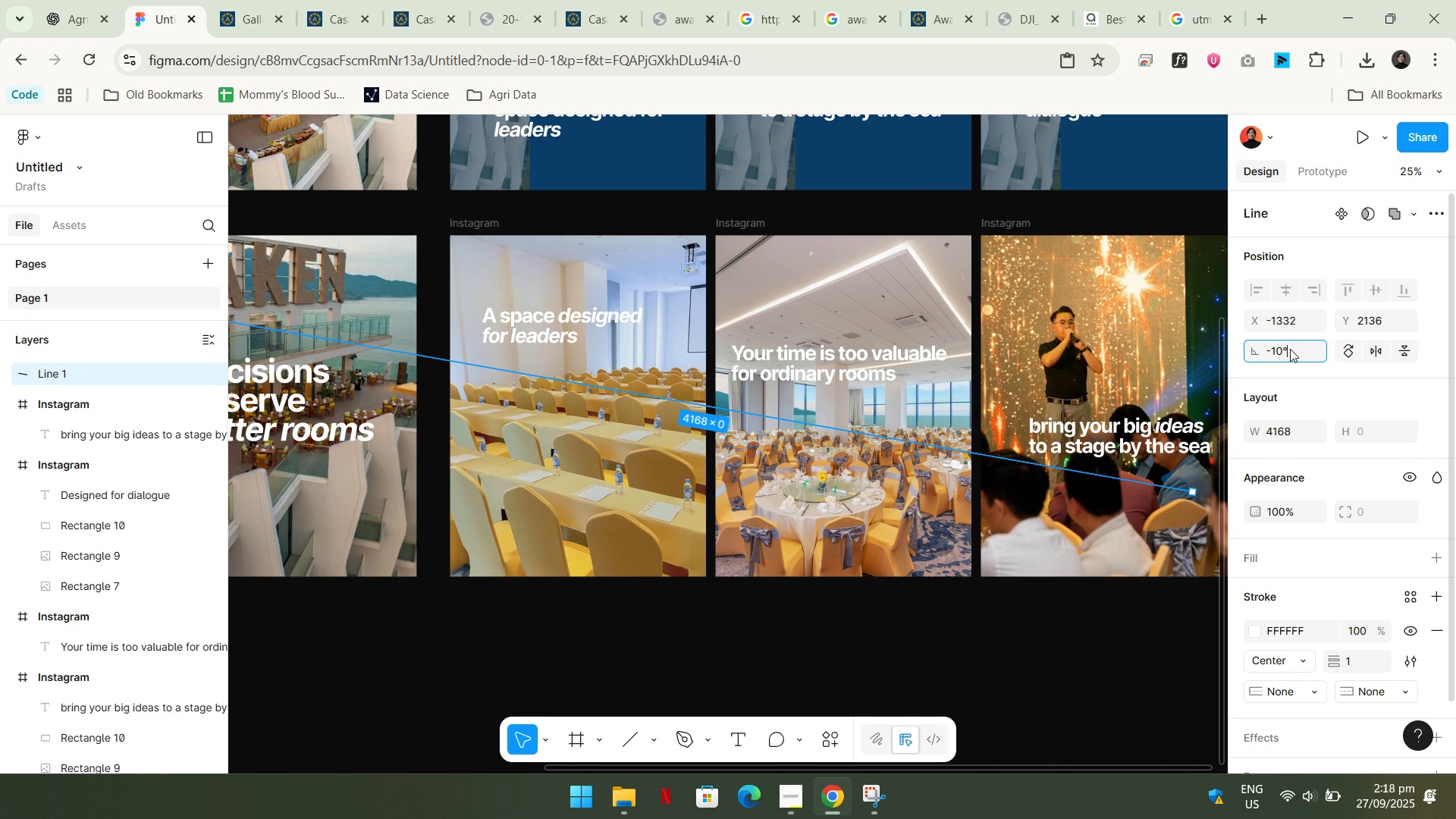 
left_click([1290, 349])
 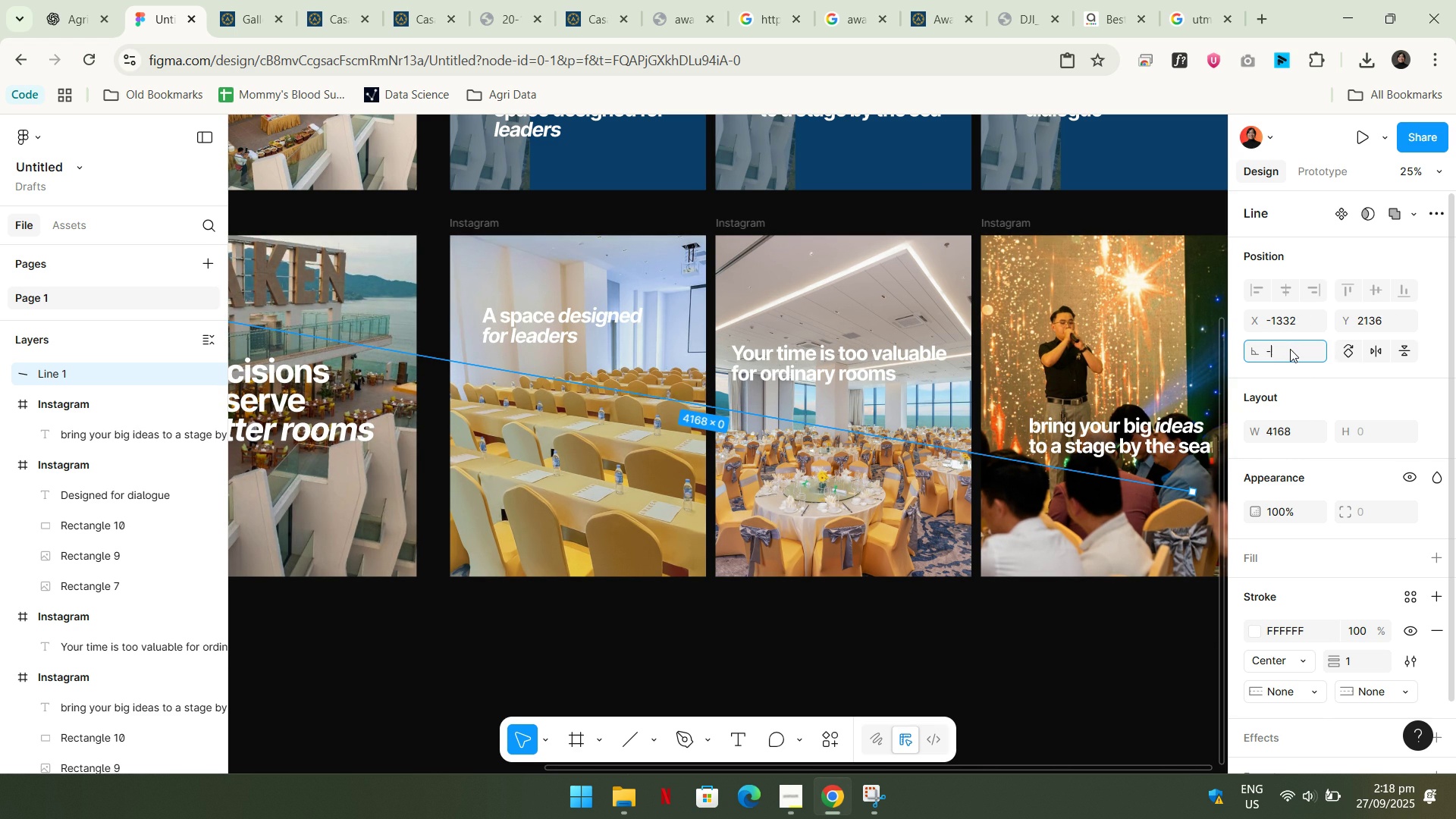 
key(NumpadSubtract)
 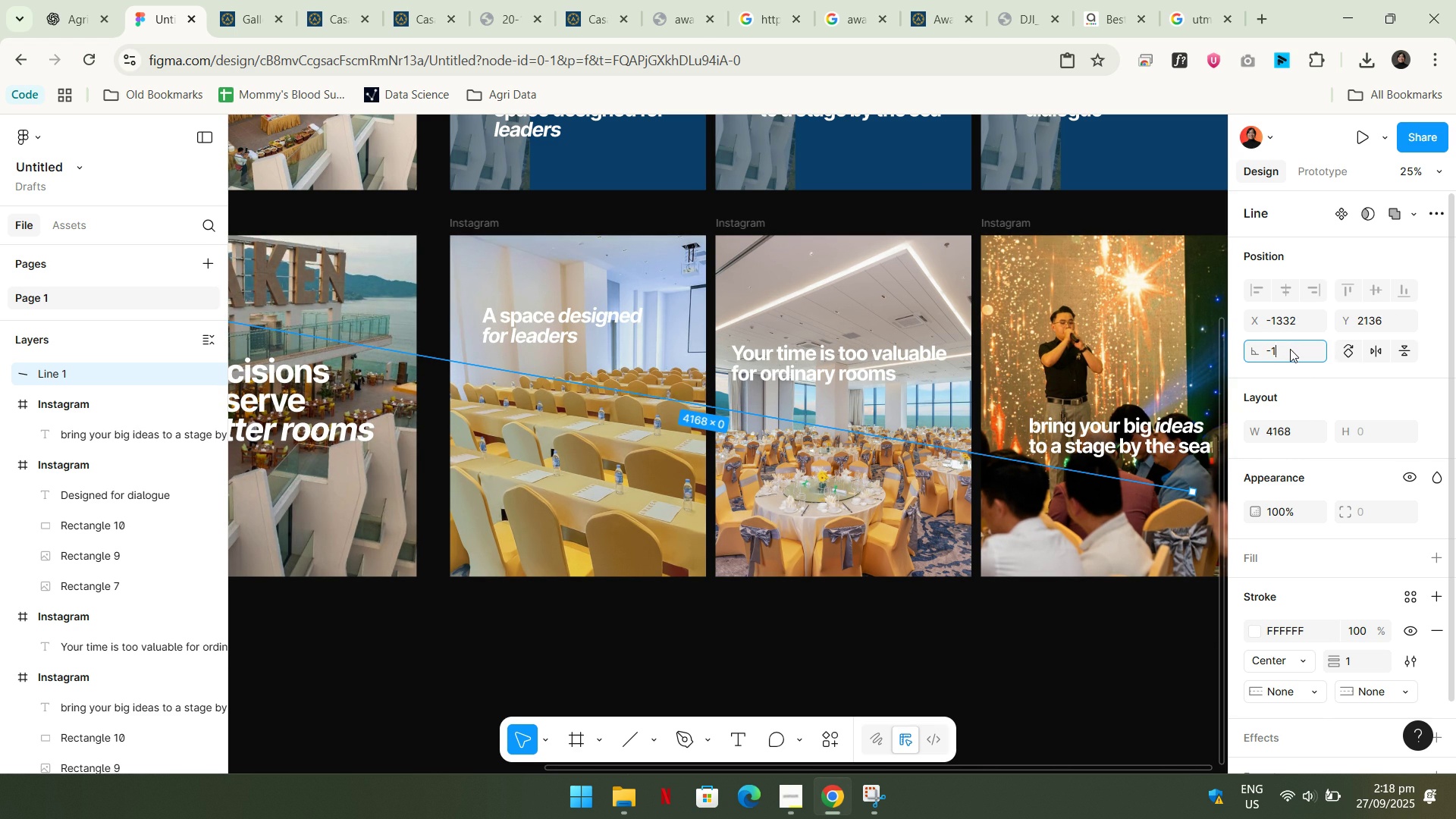 
key(Numpad1)
 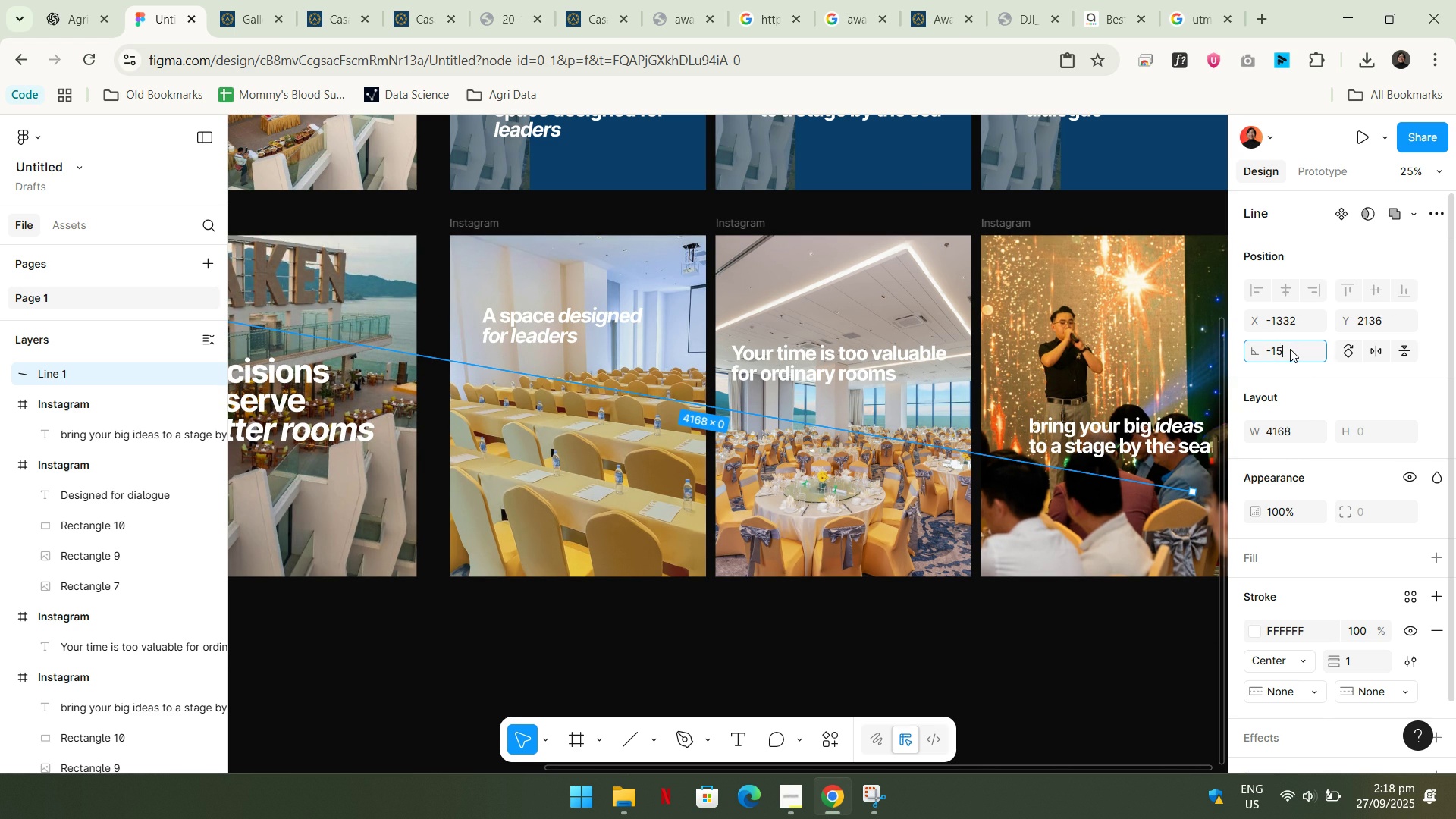 
key(Numpad5)
 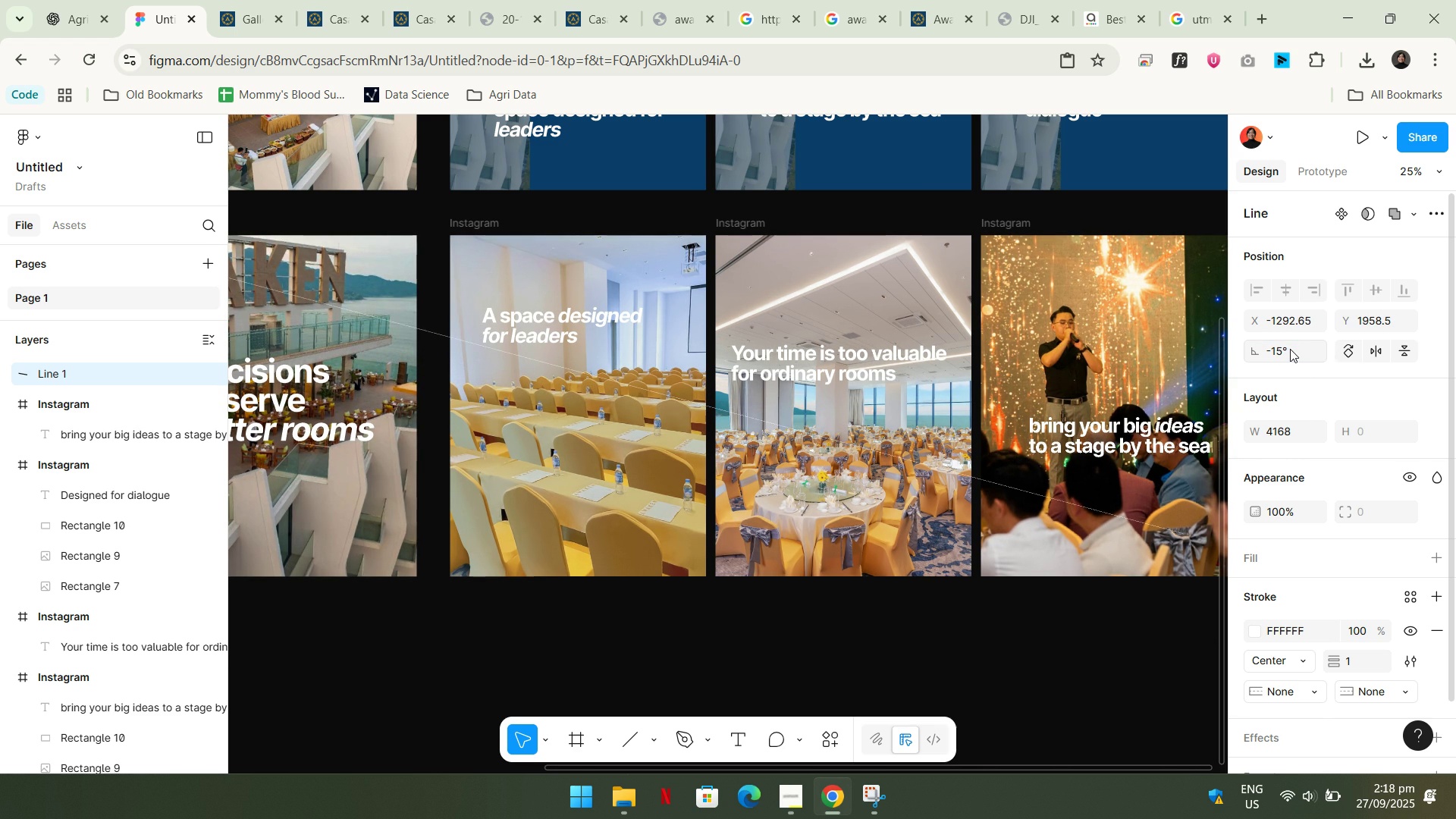 
key(NumpadEnter)
 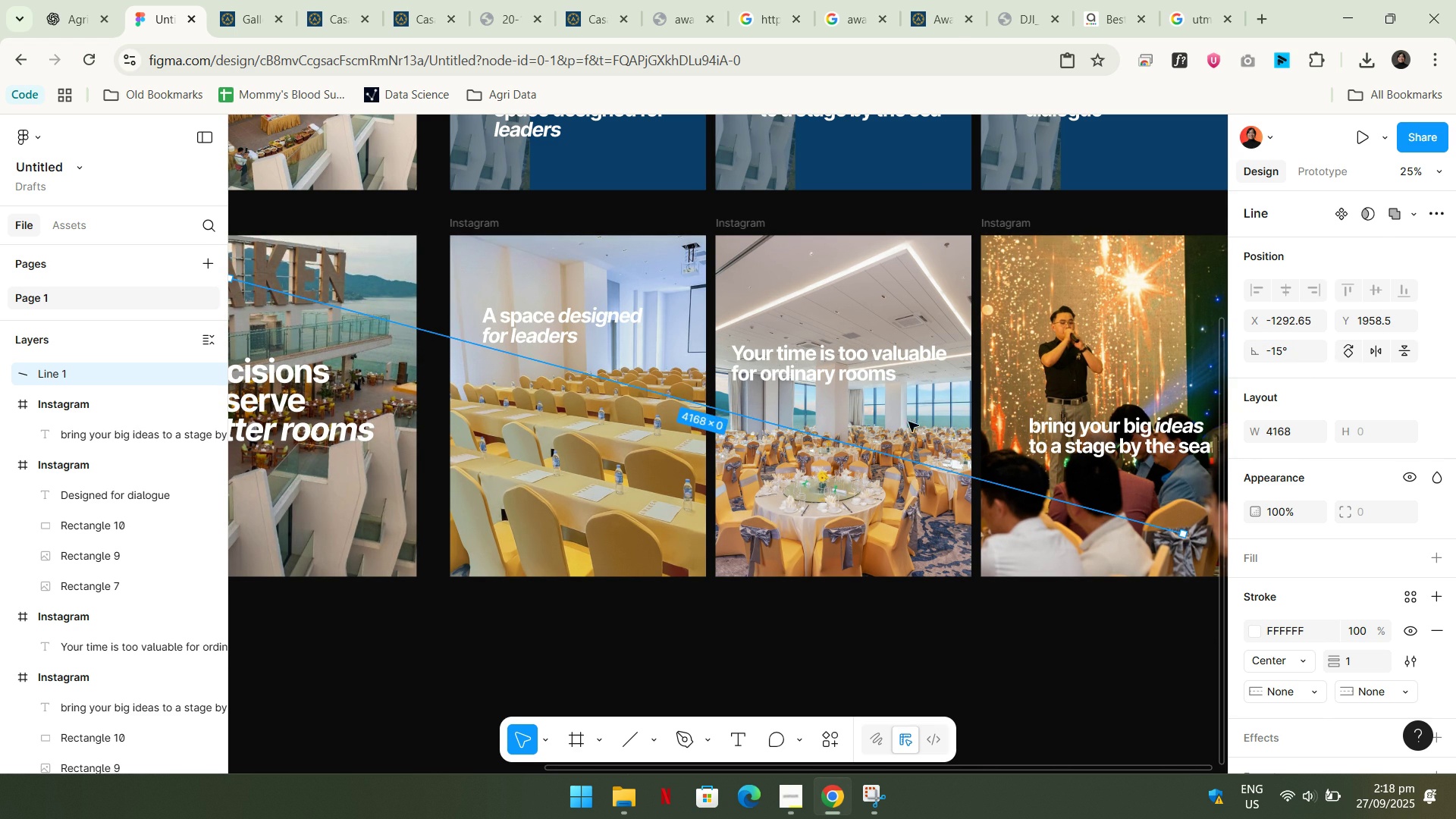 
left_click([833, 374])